 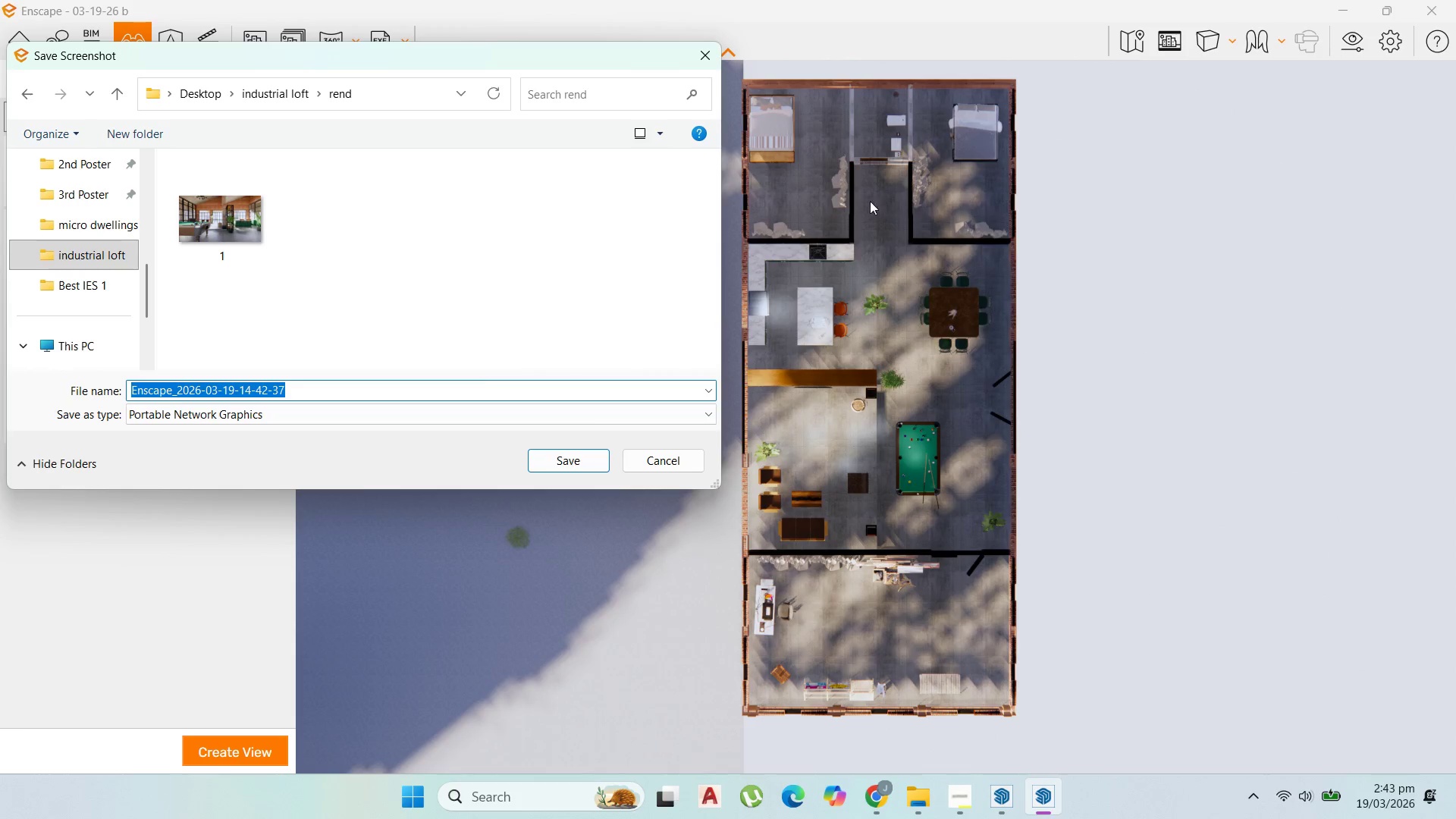 
type(full layout)
 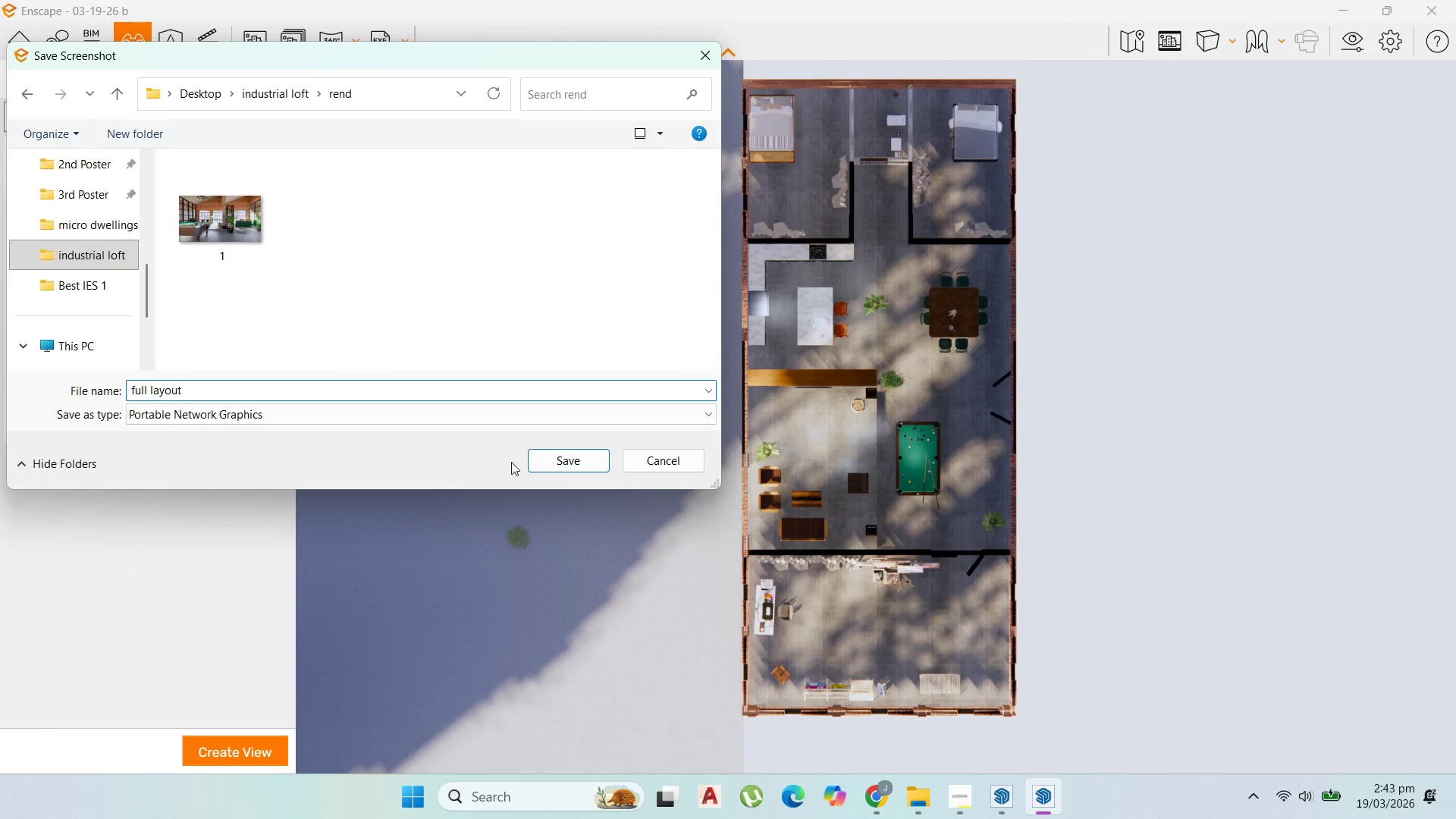 
left_click([556, 457])
 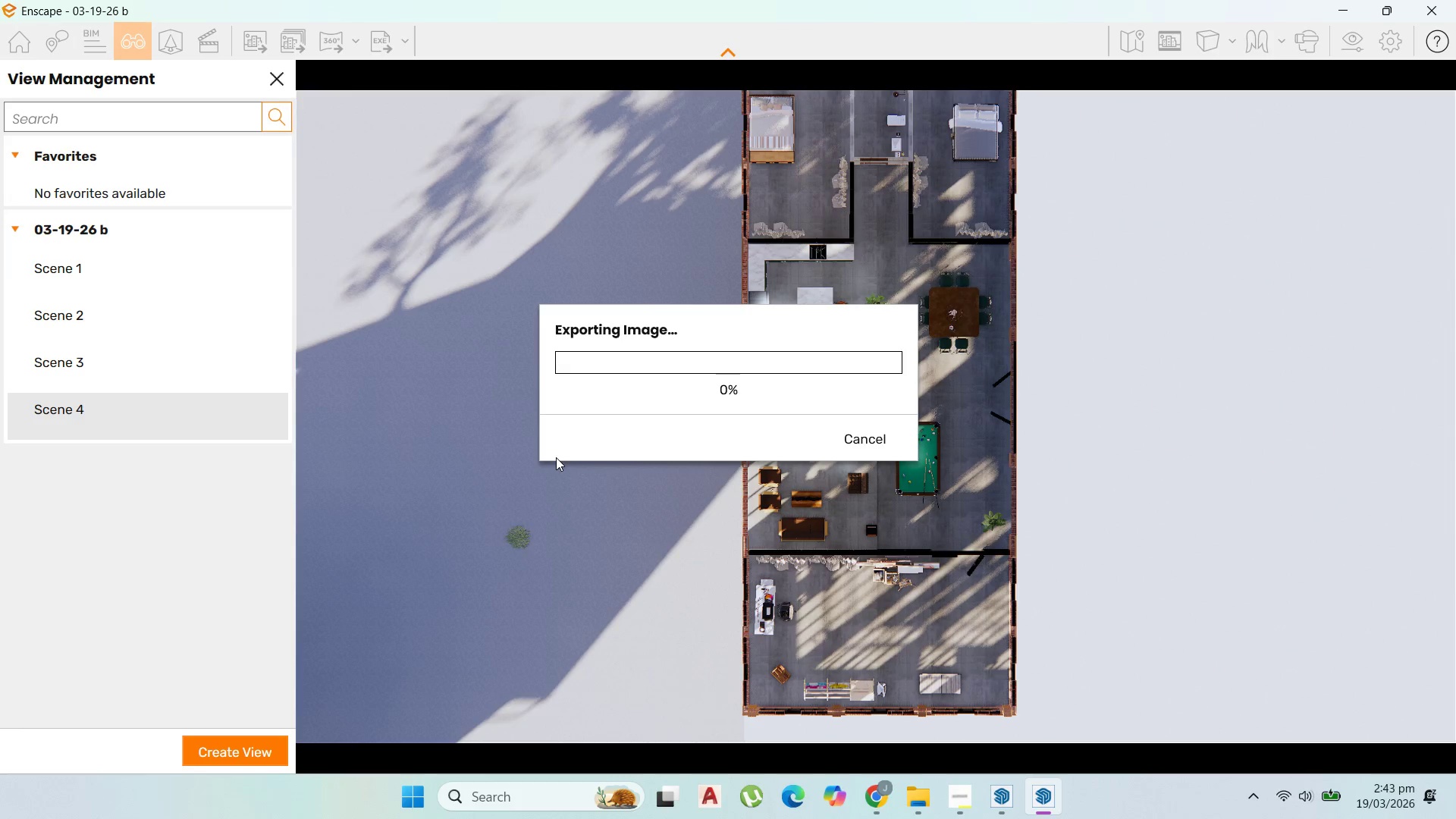 
wait(6.14)
 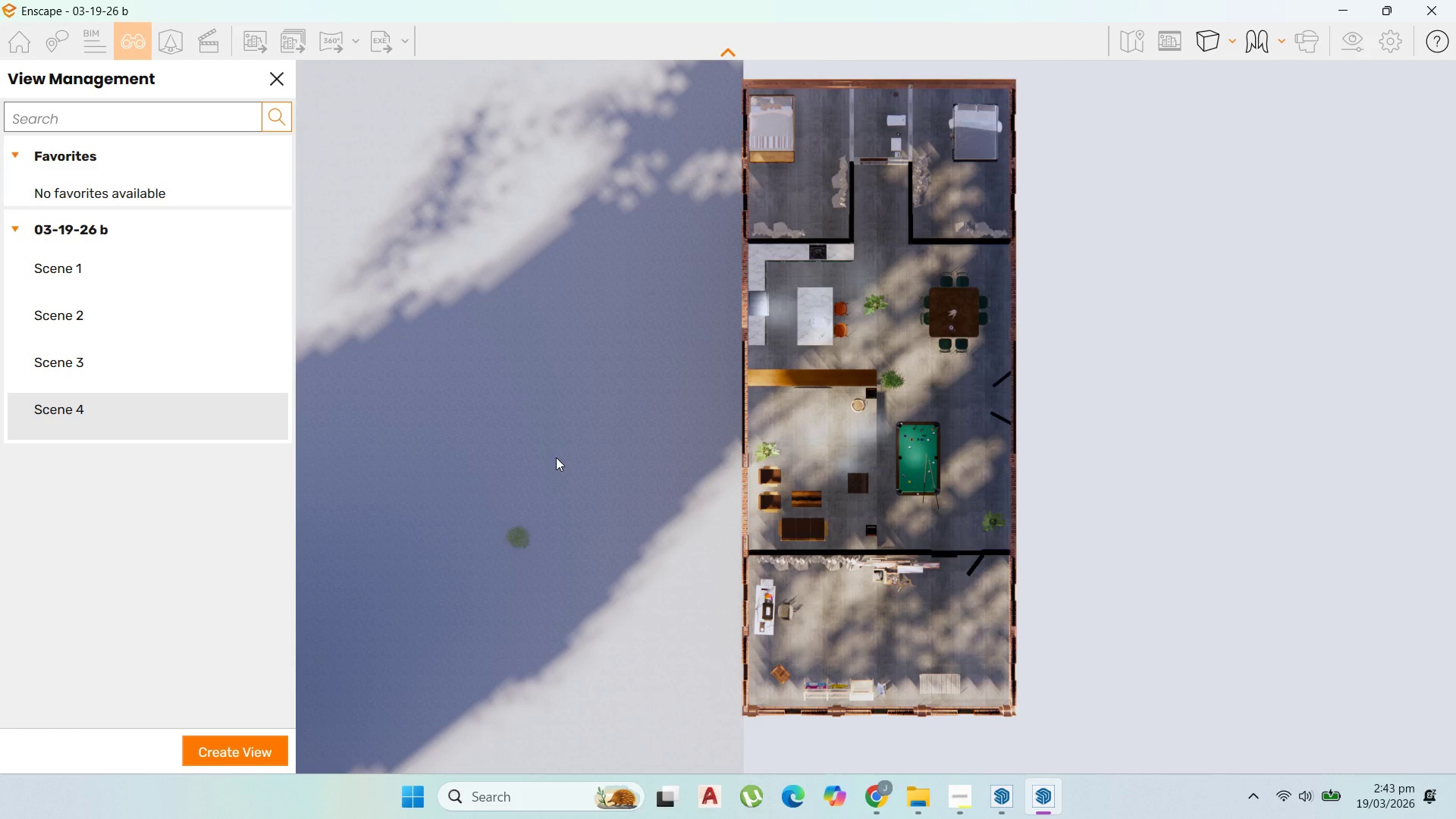 
scroll: coordinate [1098, 460], scroll_direction: down, amount: 1.0
 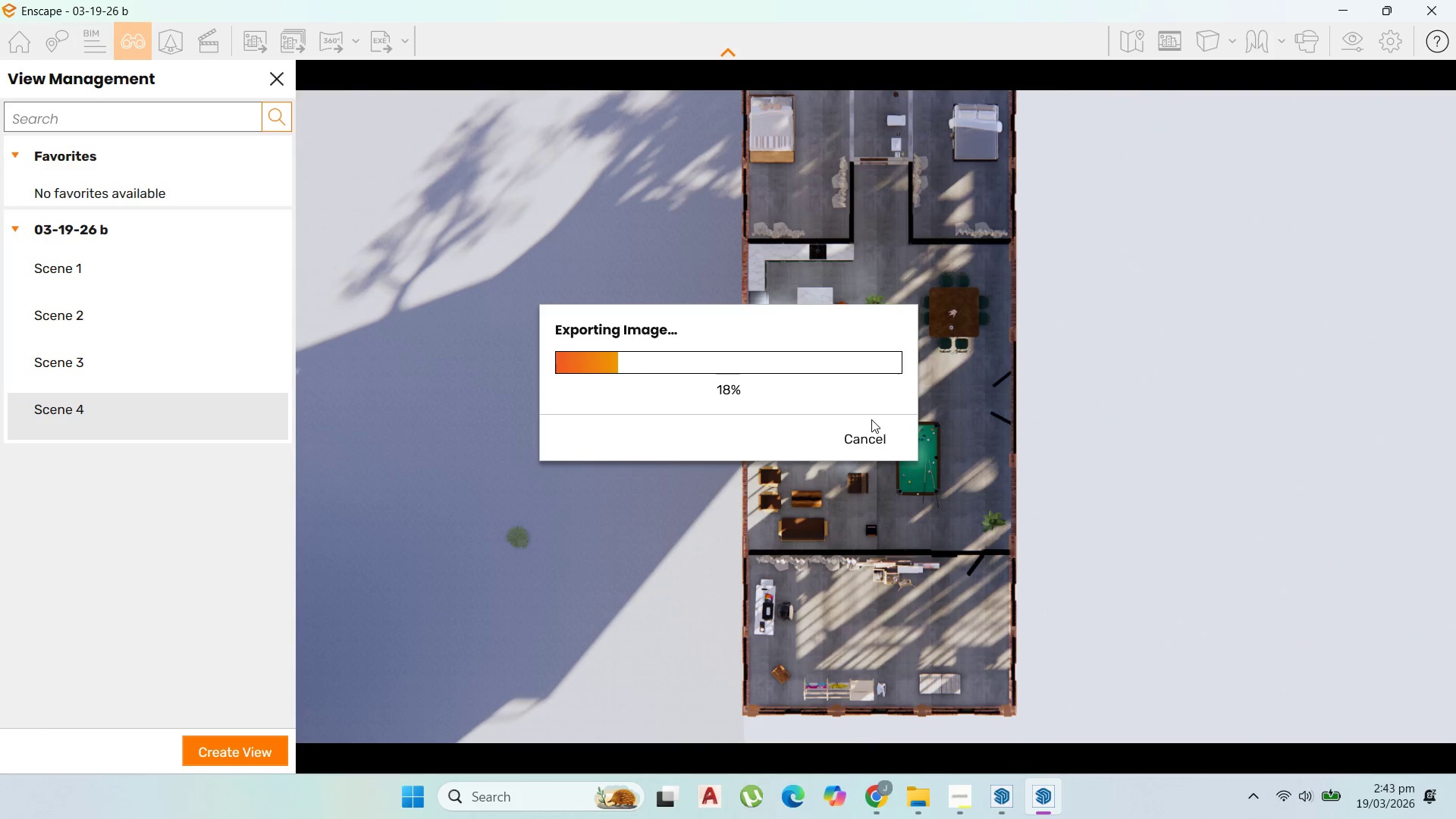 
left_click([871, 435])
 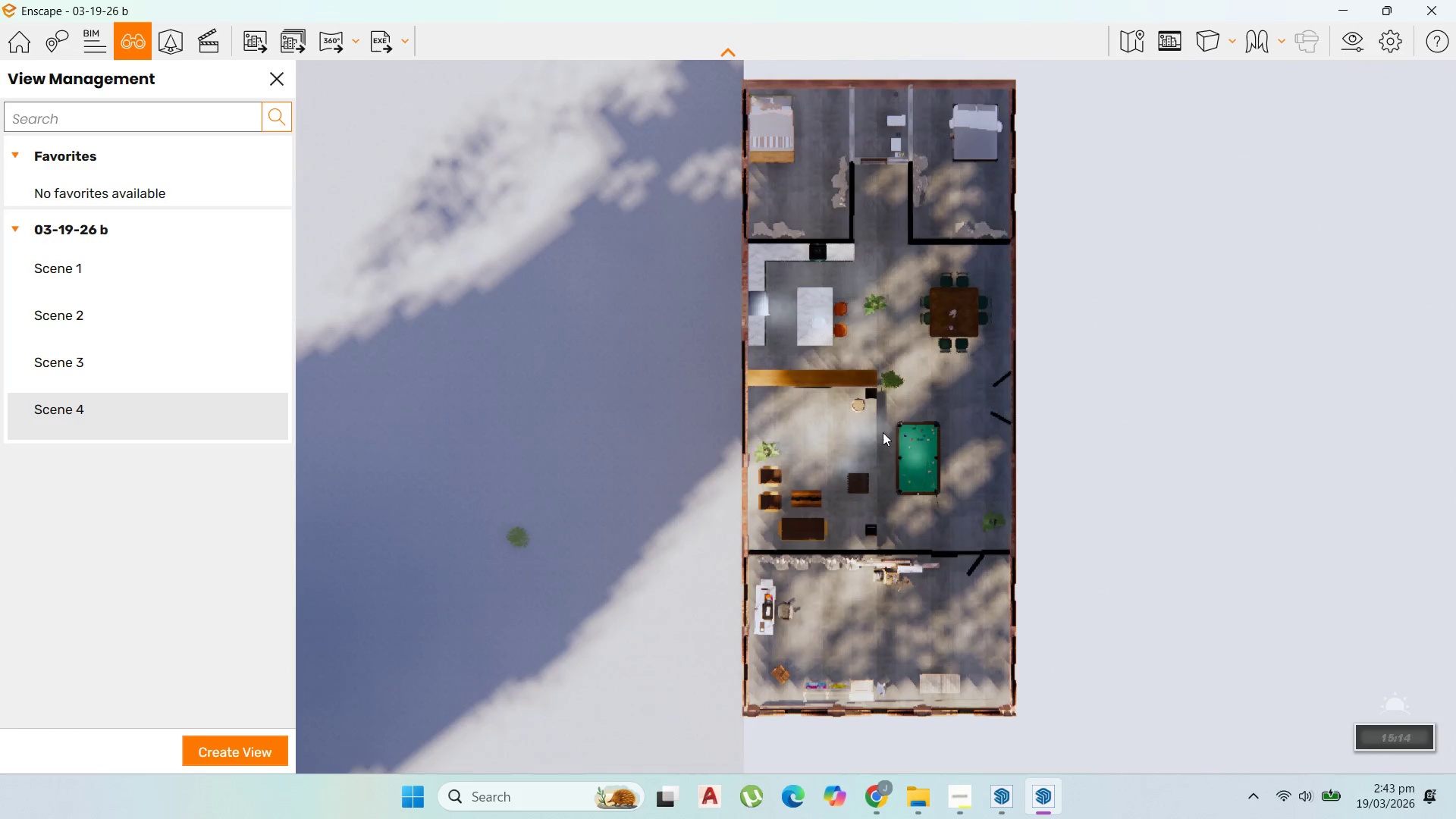 
scroll: coordinate [939, 366], scroll_direction: down, amount: 51.0
 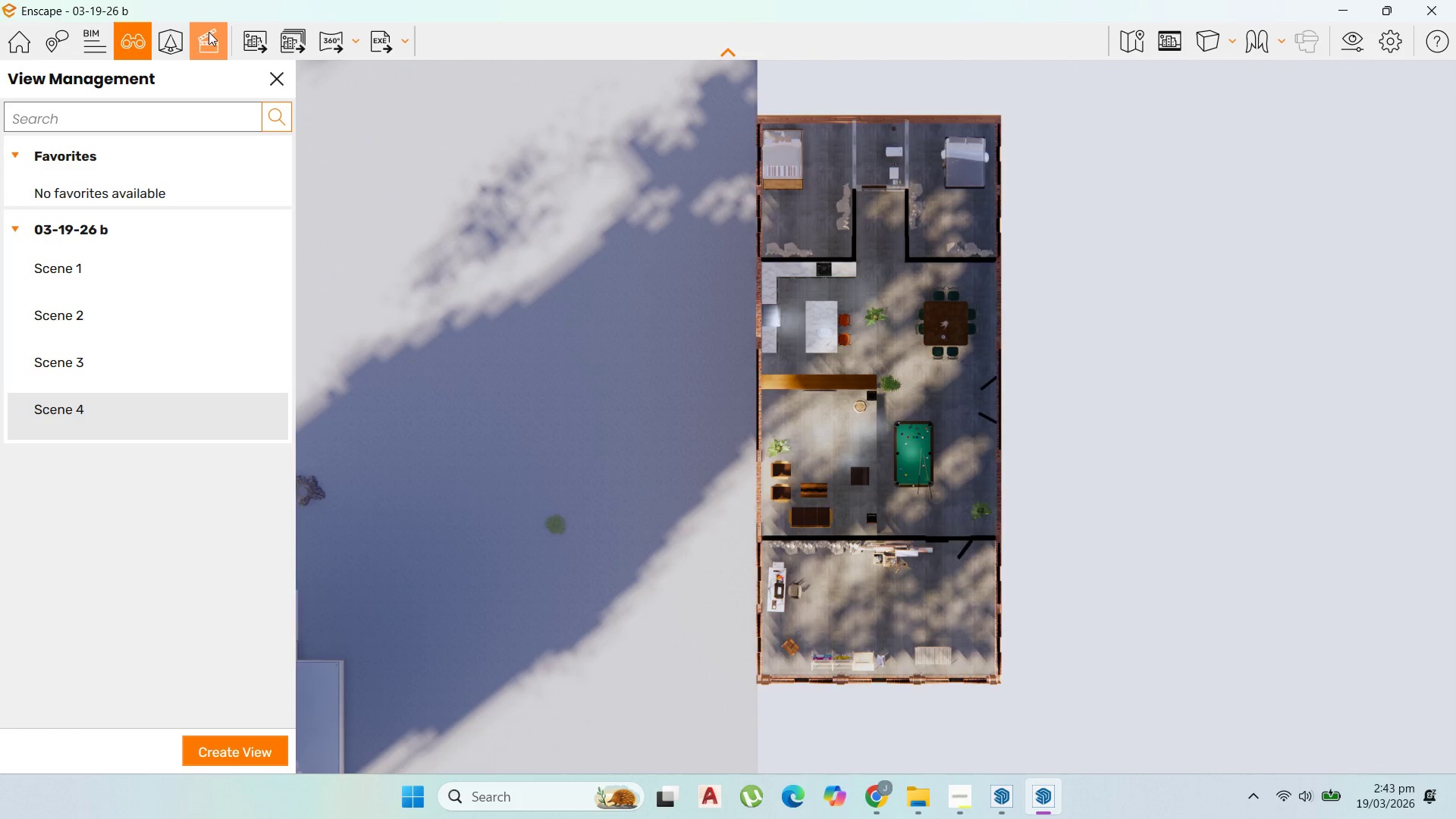 
left_click([246, 32])
 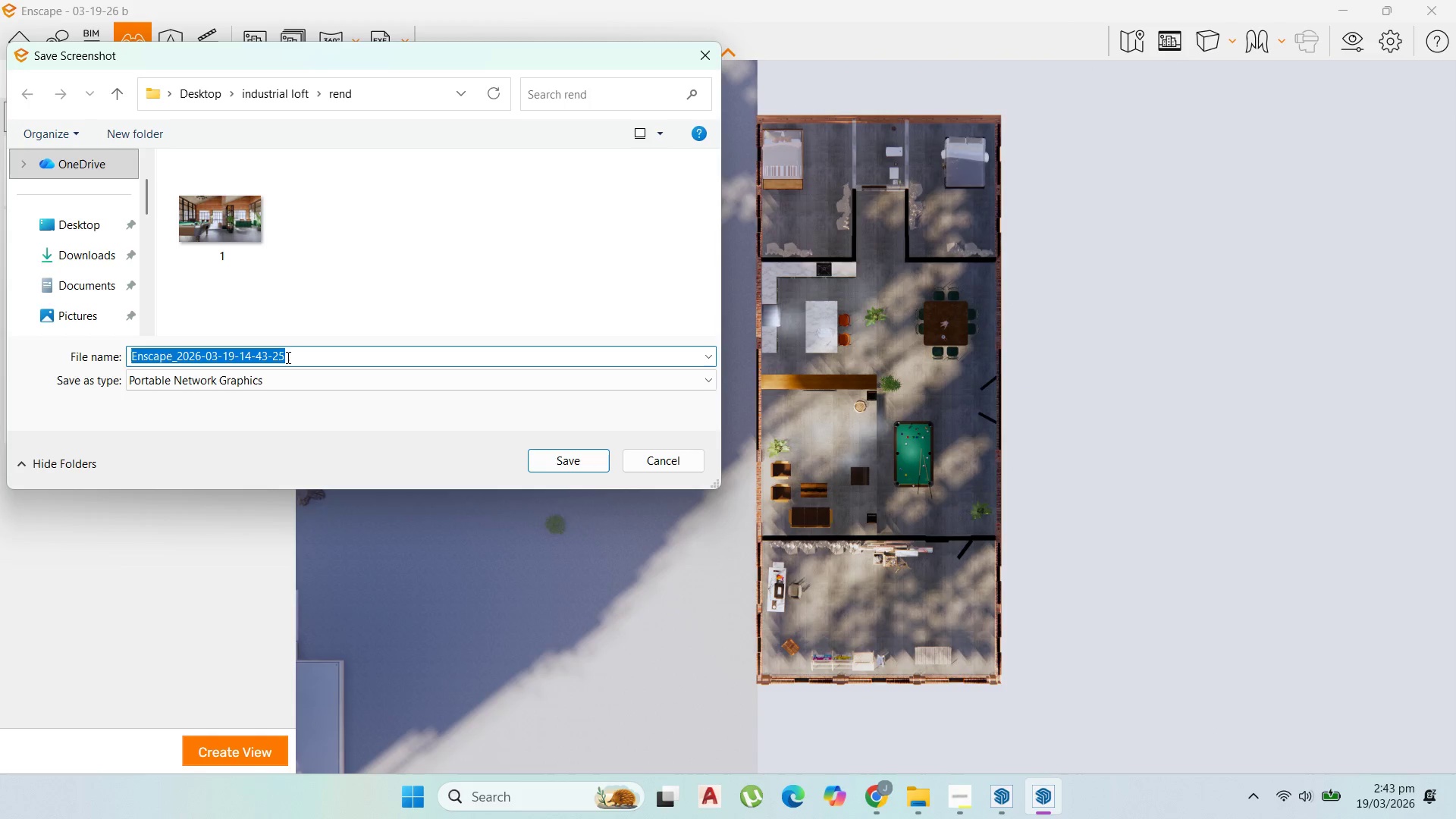 
wait(7.19)
 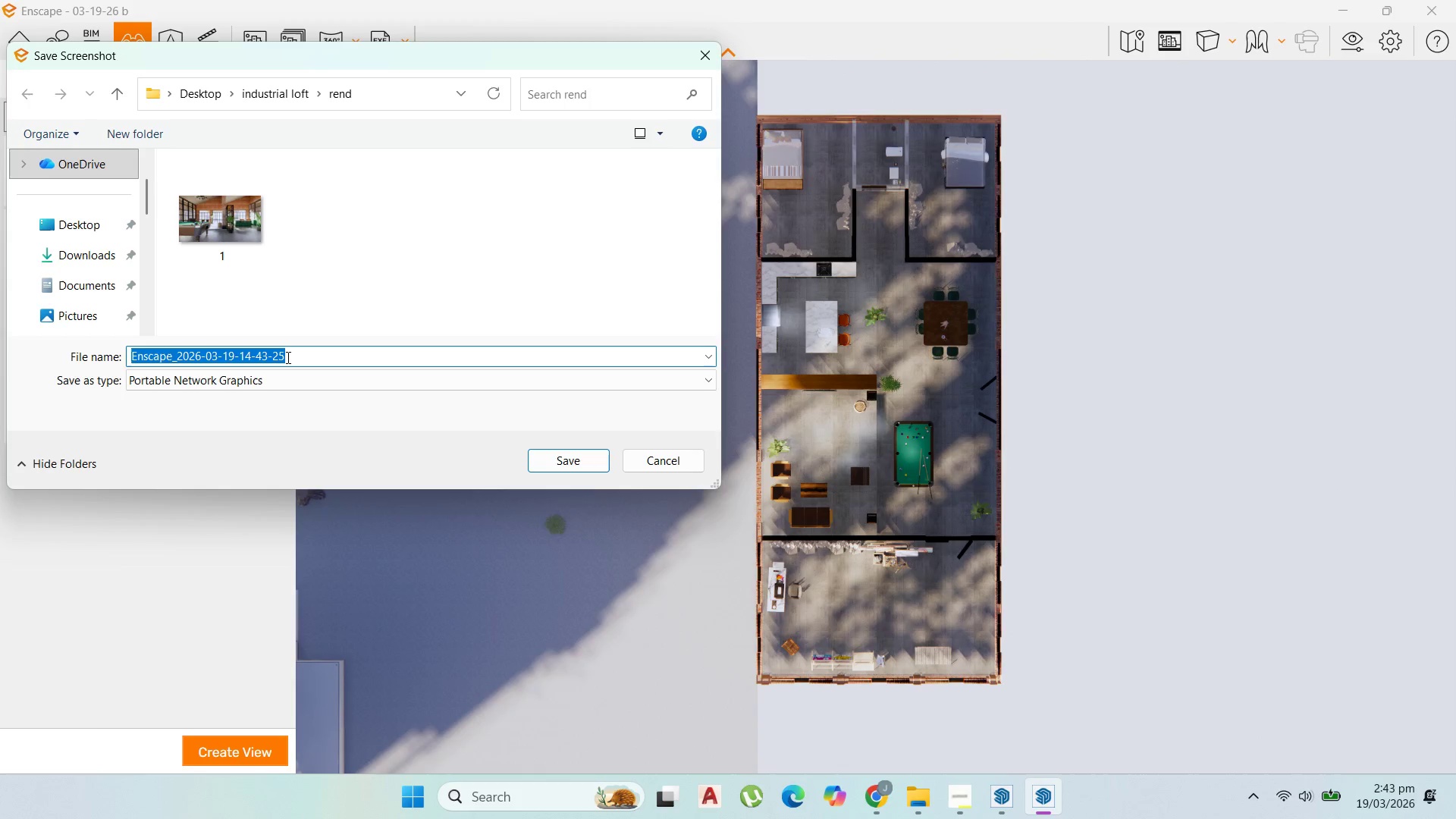 
type(full layout)
 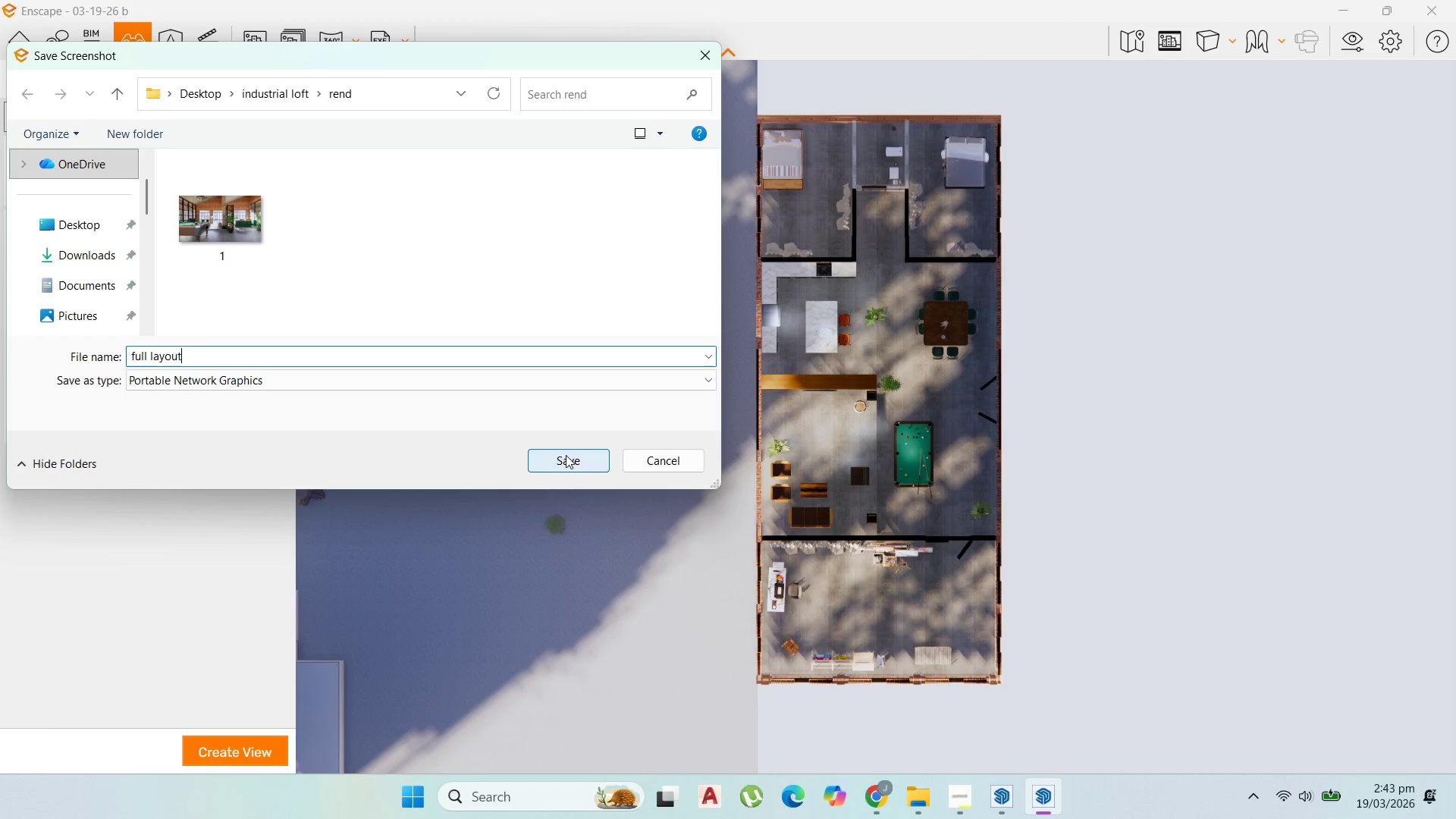 
left_click([574, 455])
 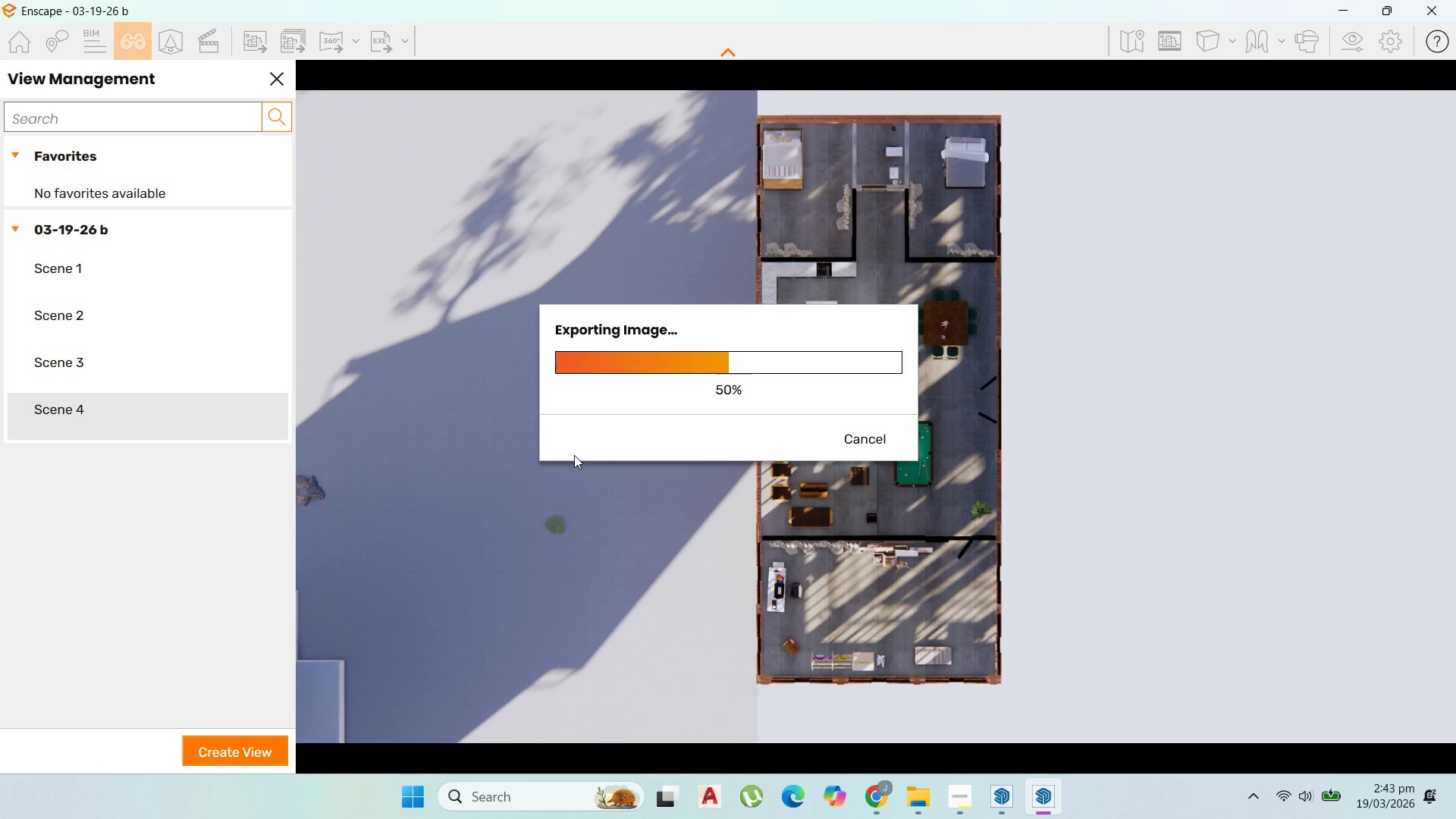 
wait(8.91)
 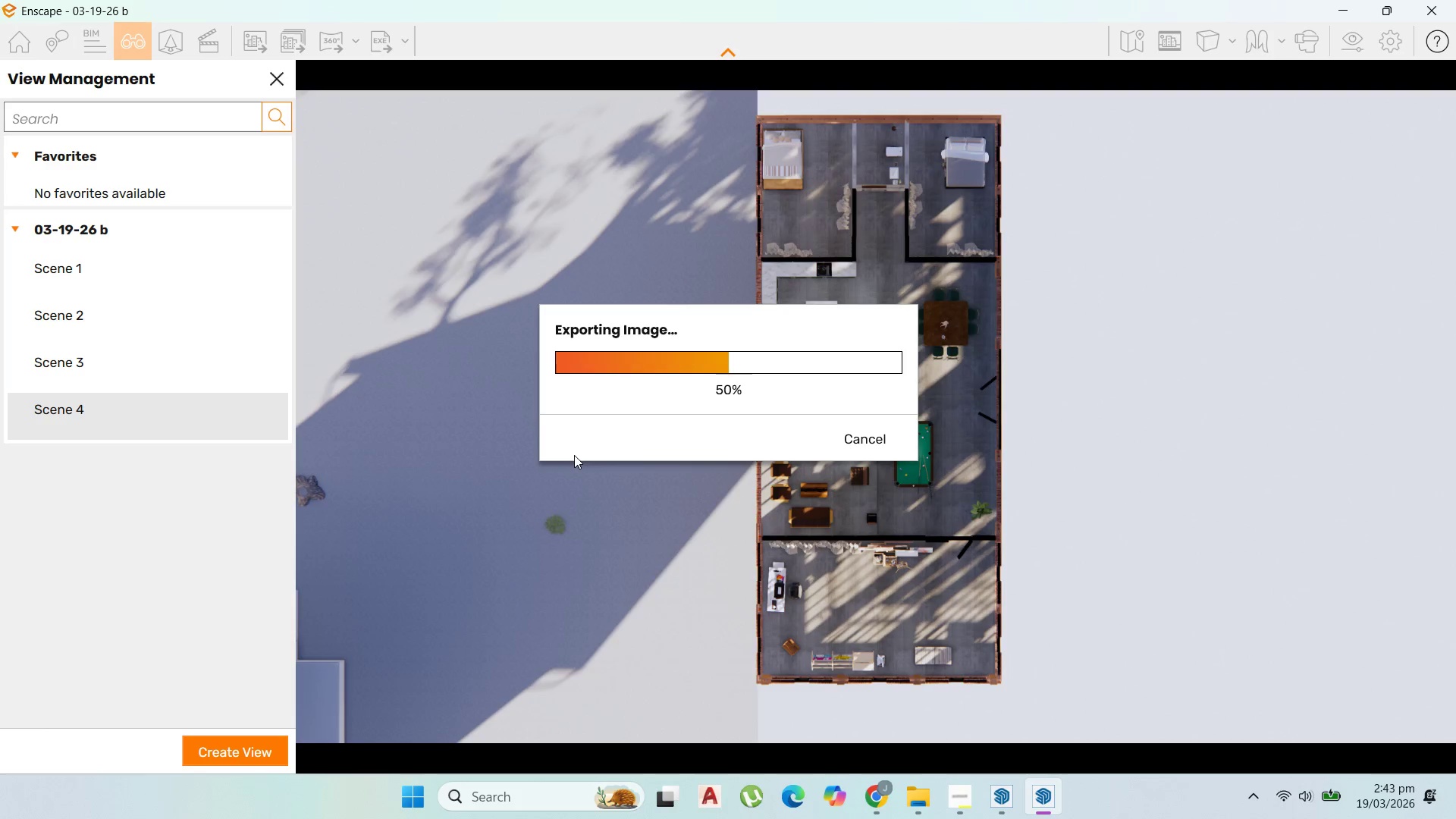 
mouse_move([1313, 67])
 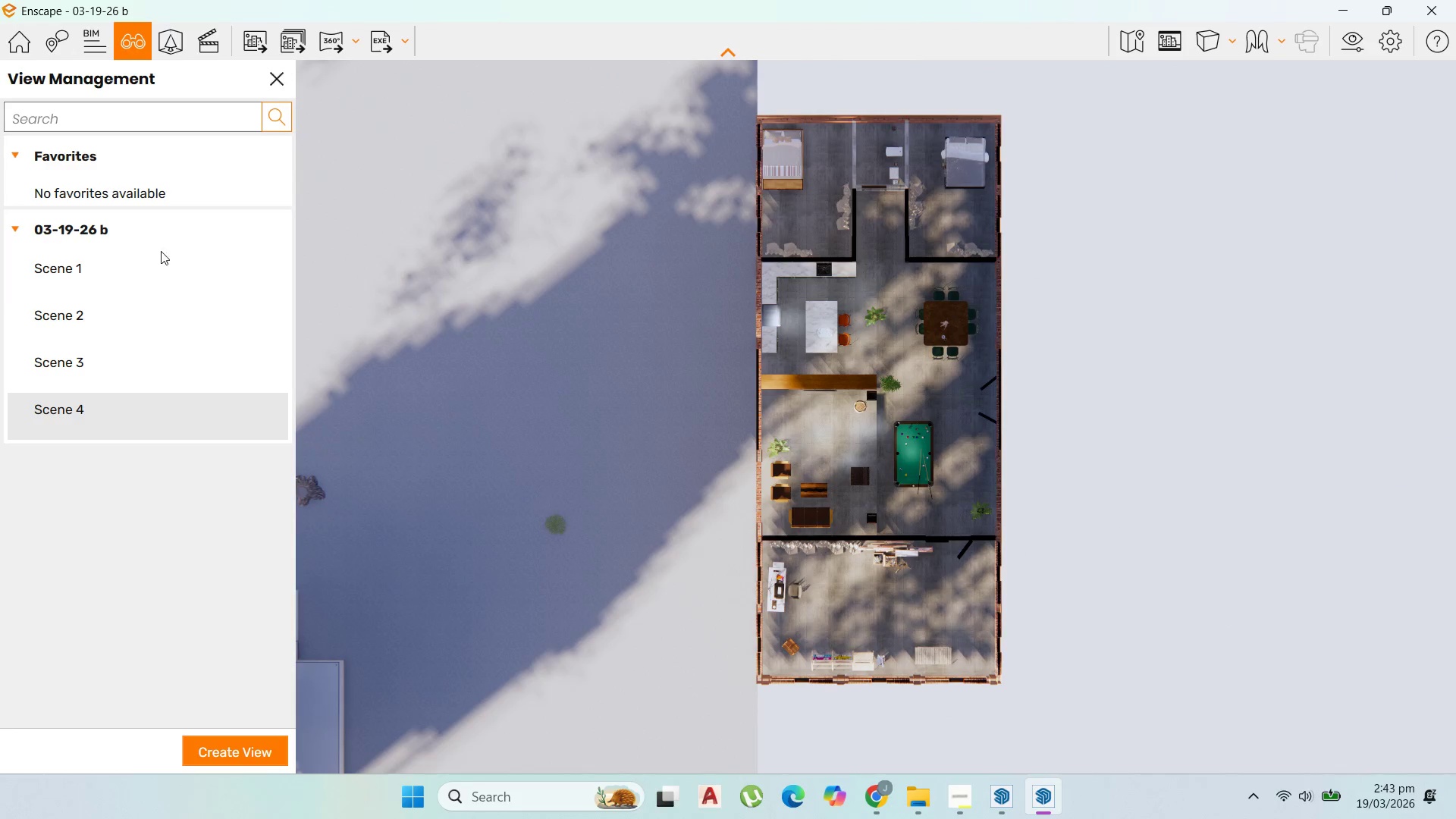 
left_click([132, 325])